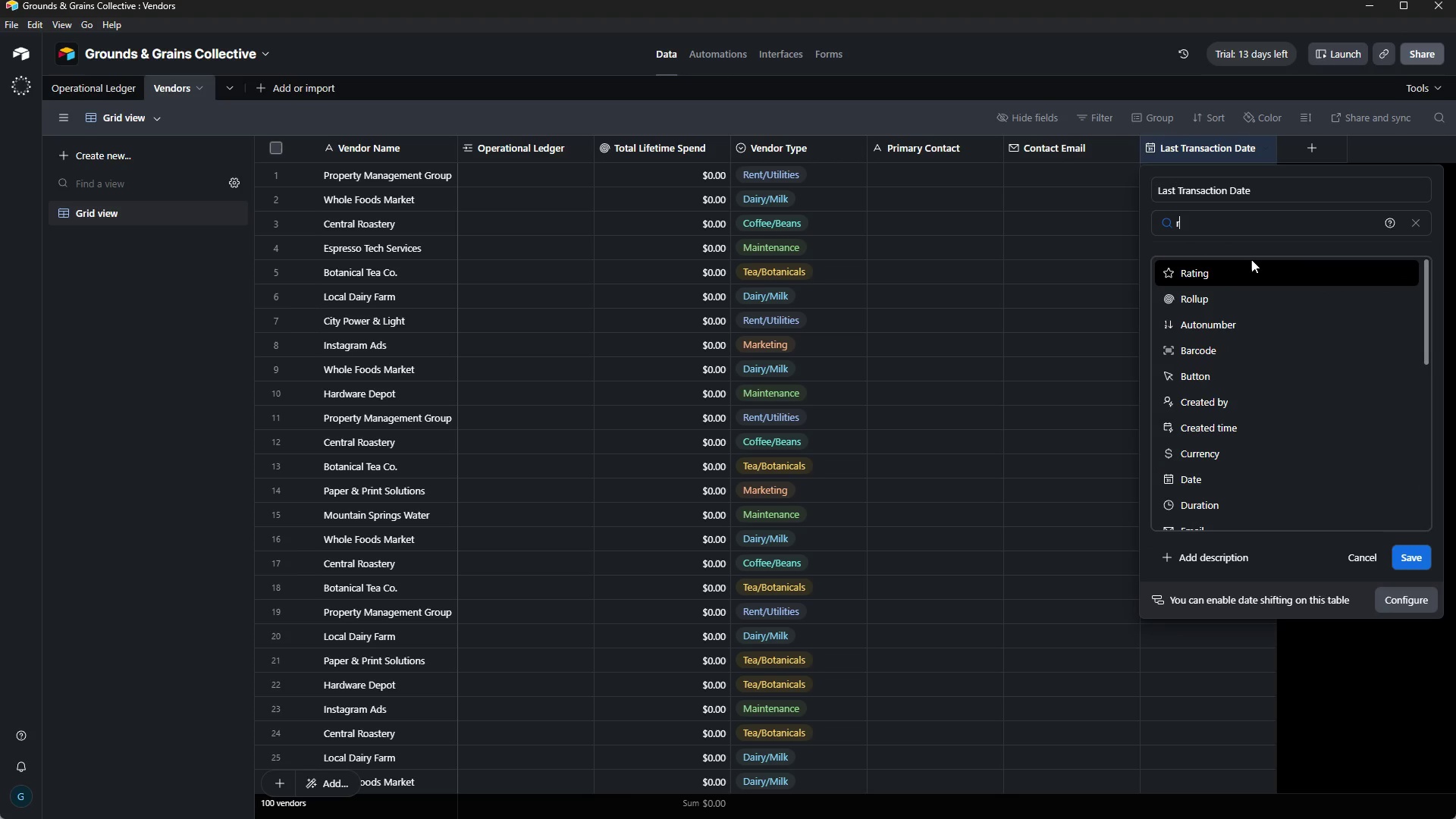 
type(ol)
 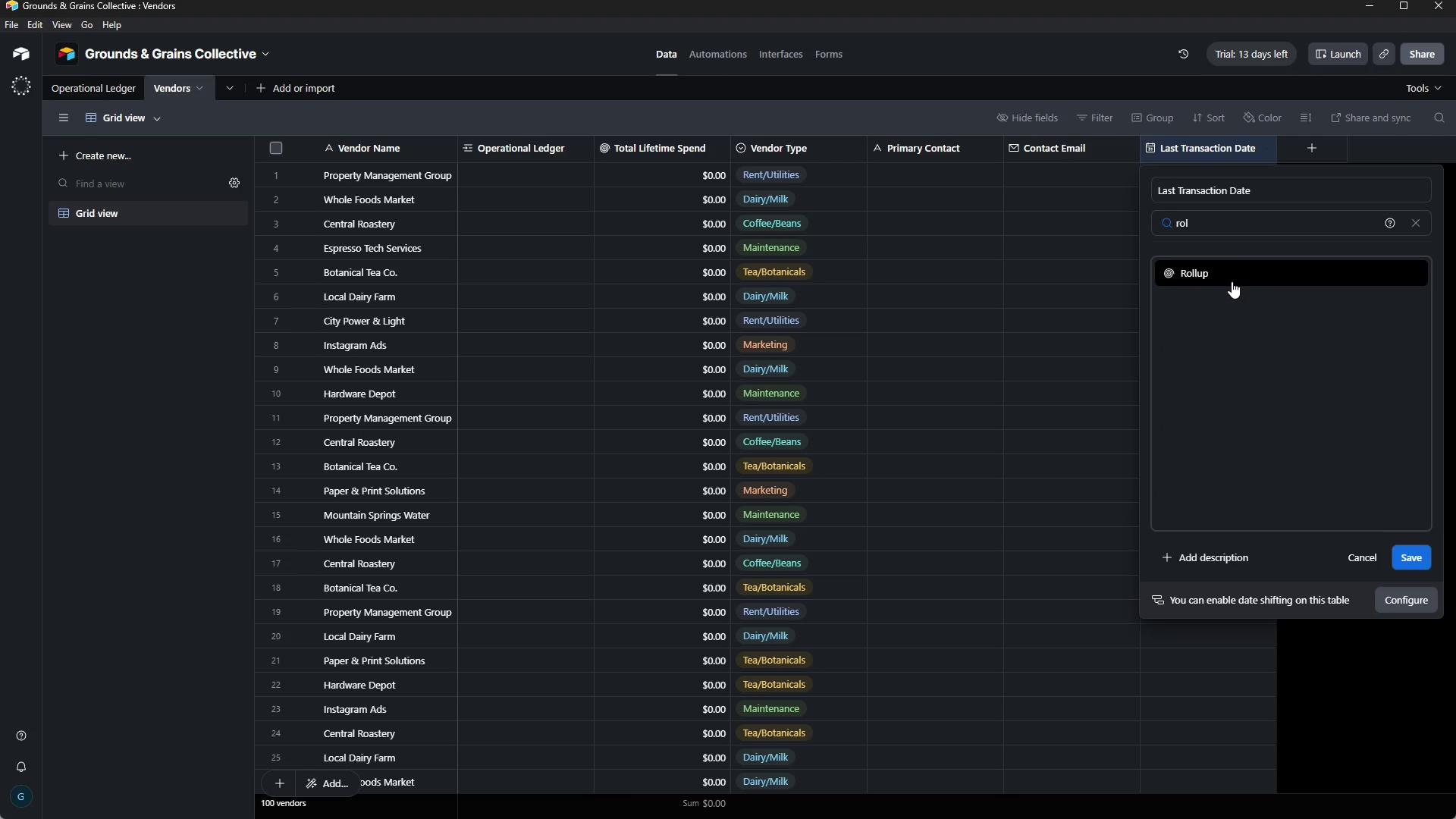 
left_click([1235, 274])
 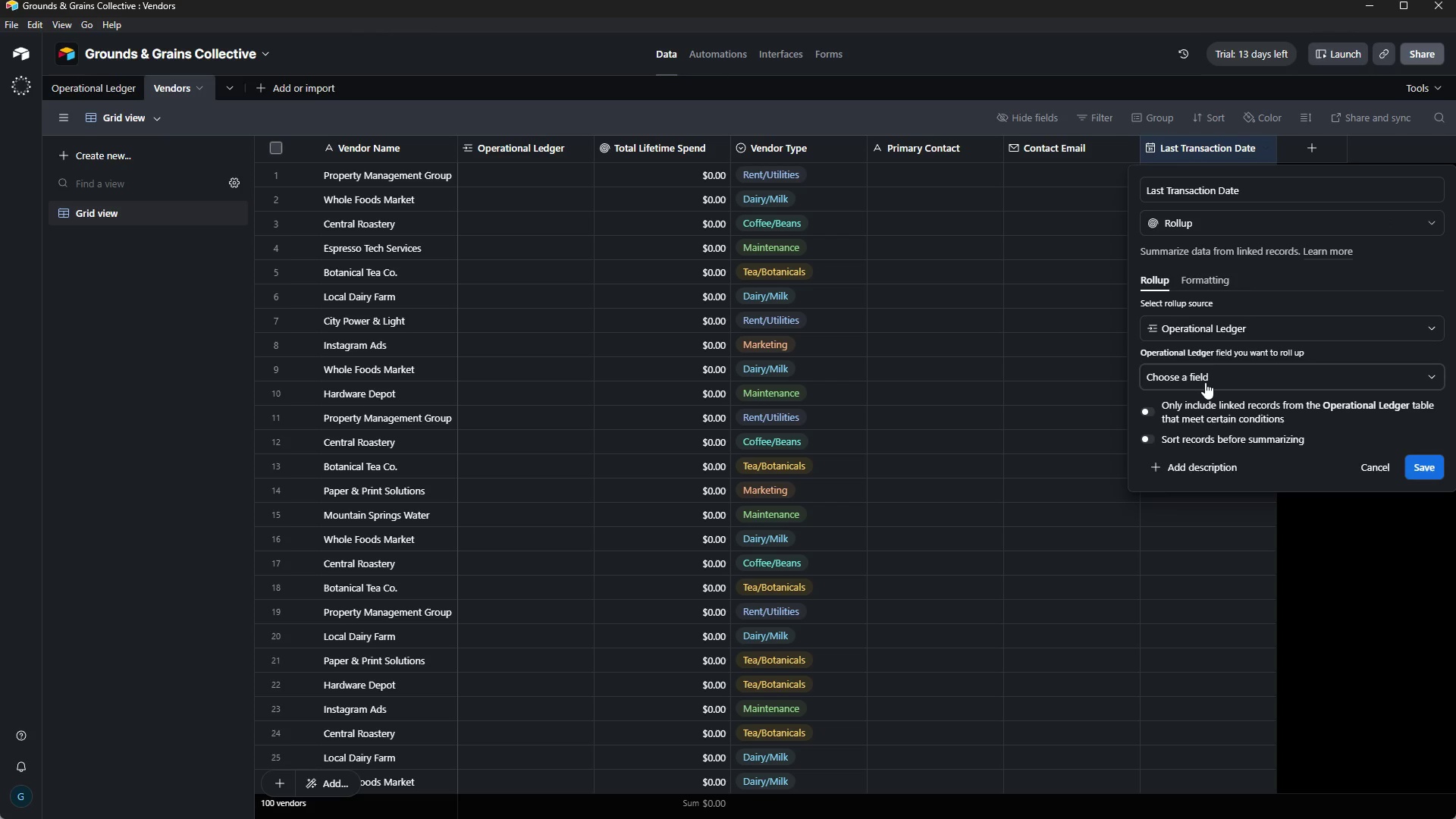 
wait(24.16)
 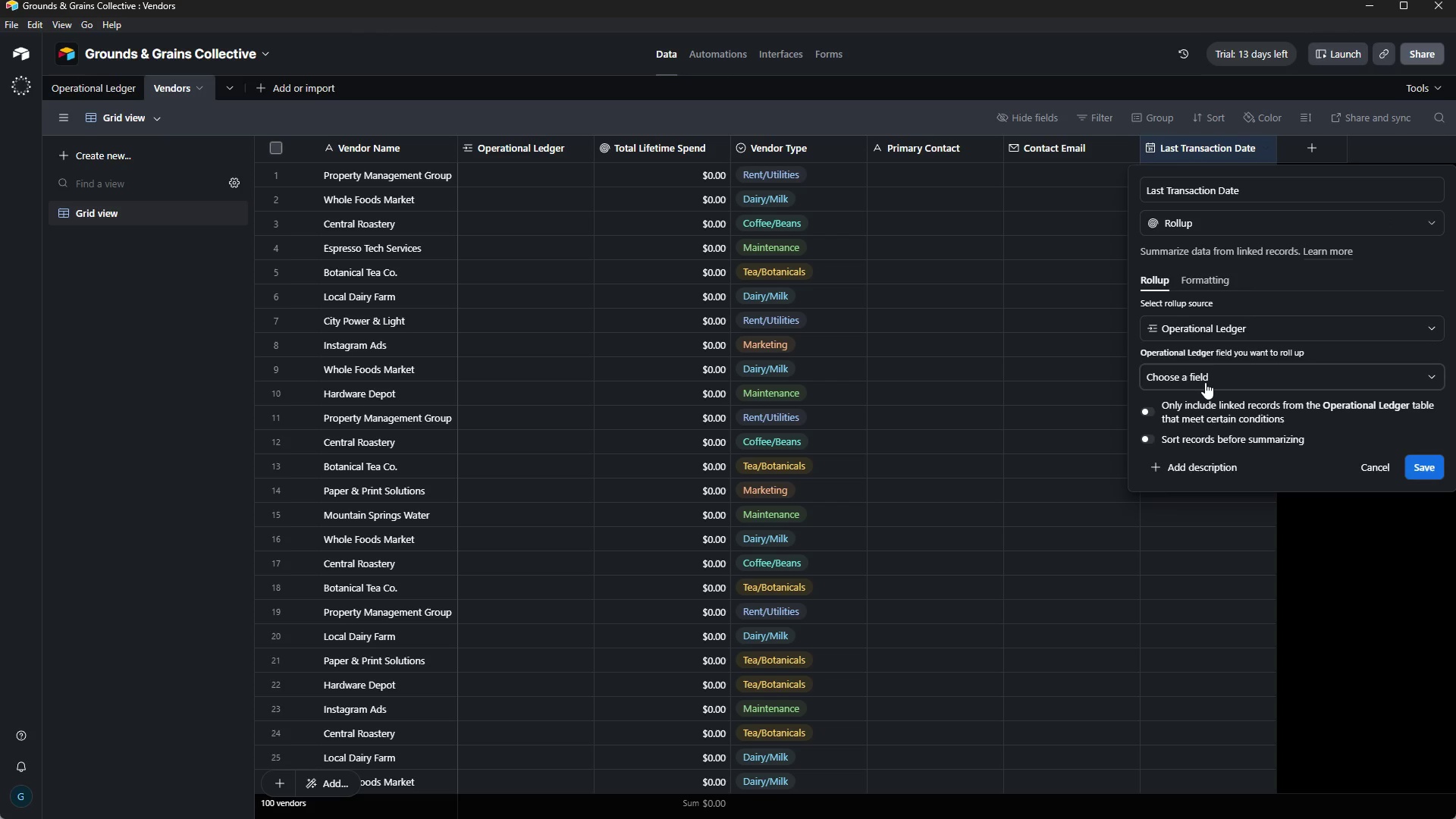 
left_click([1205, 382])
 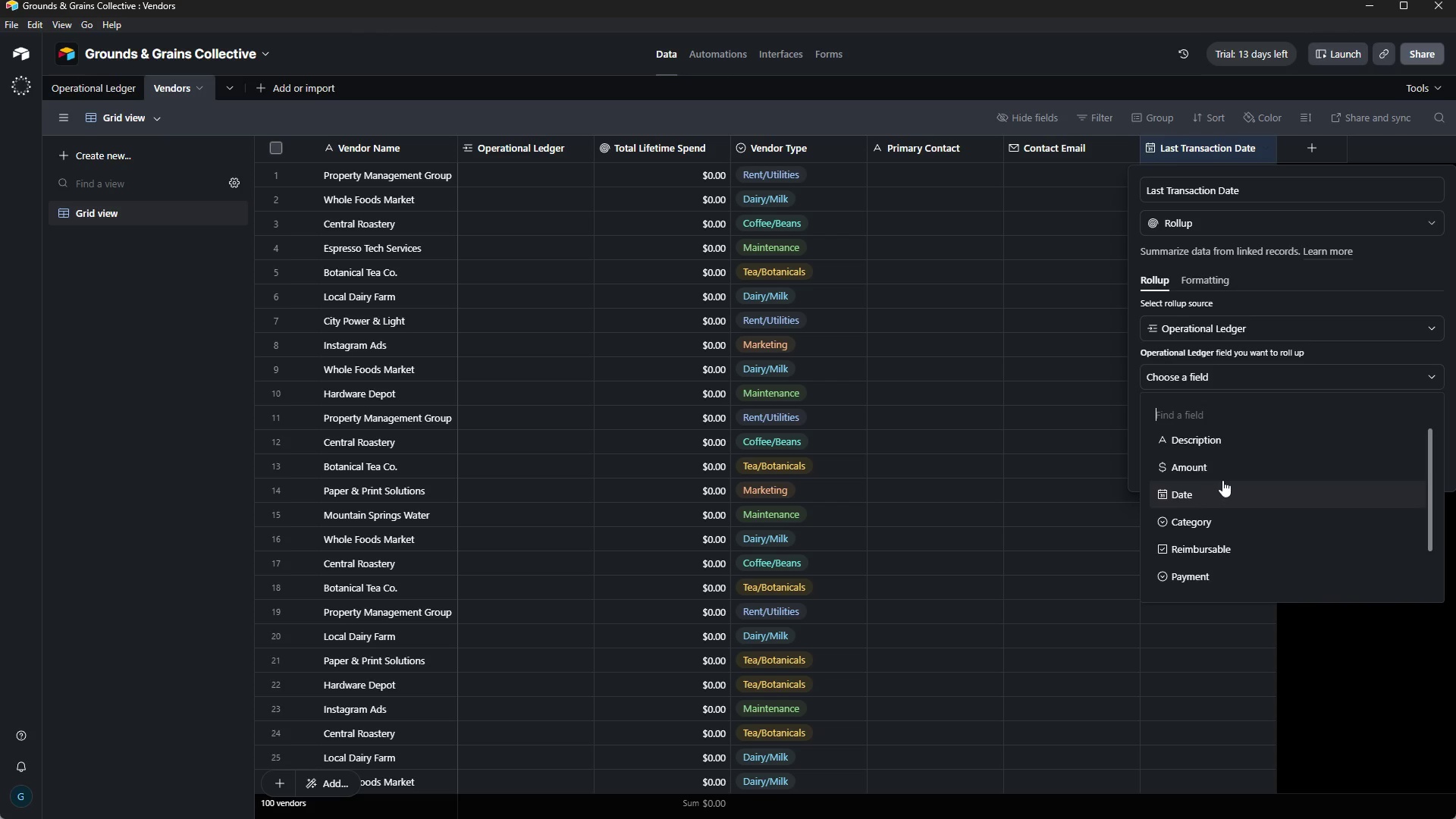 
left_click([1213, 496])
 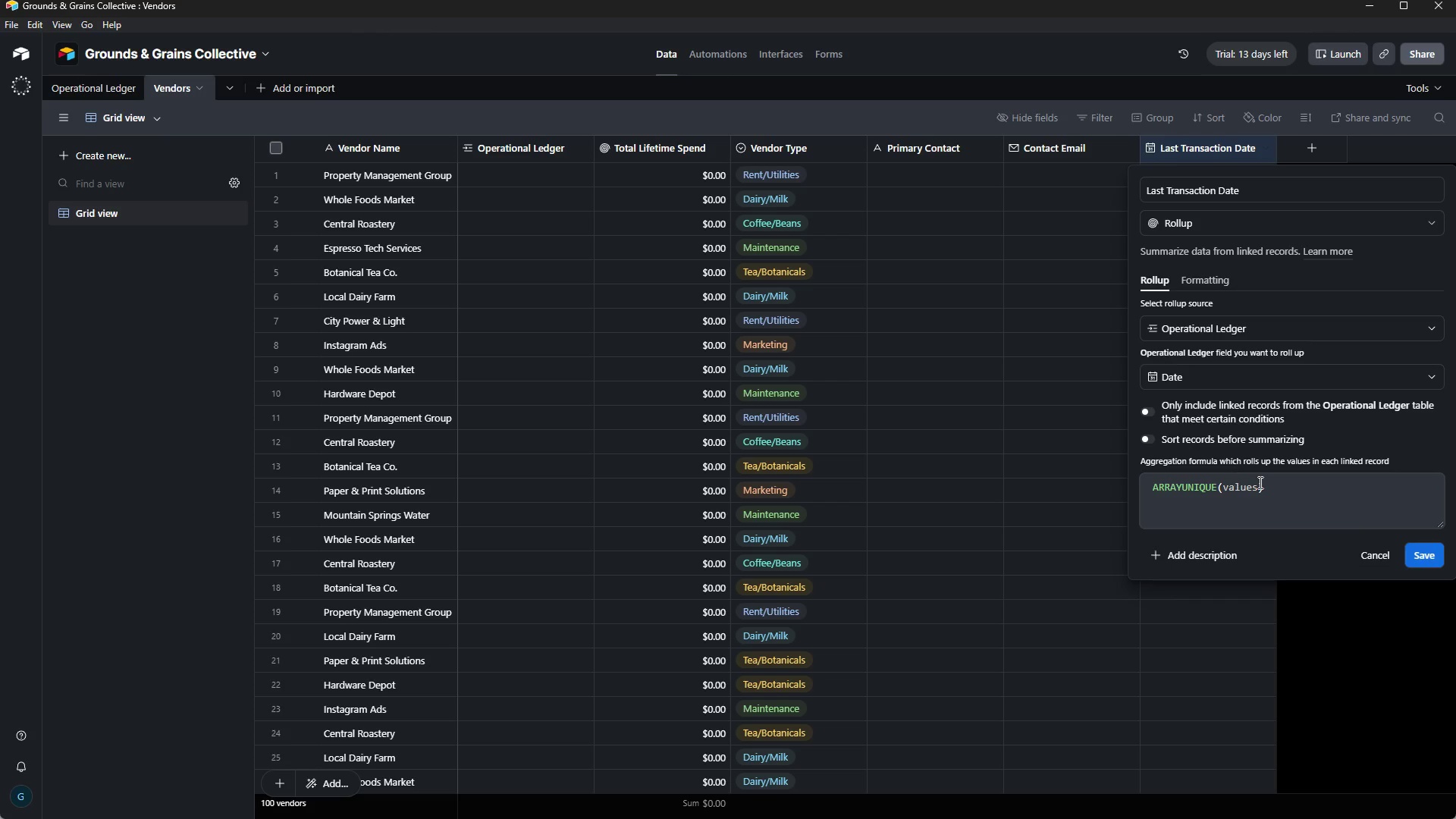 
left_click_drag(start_coordinate=[1270, 485], to_coordinate=[1104, 482])
 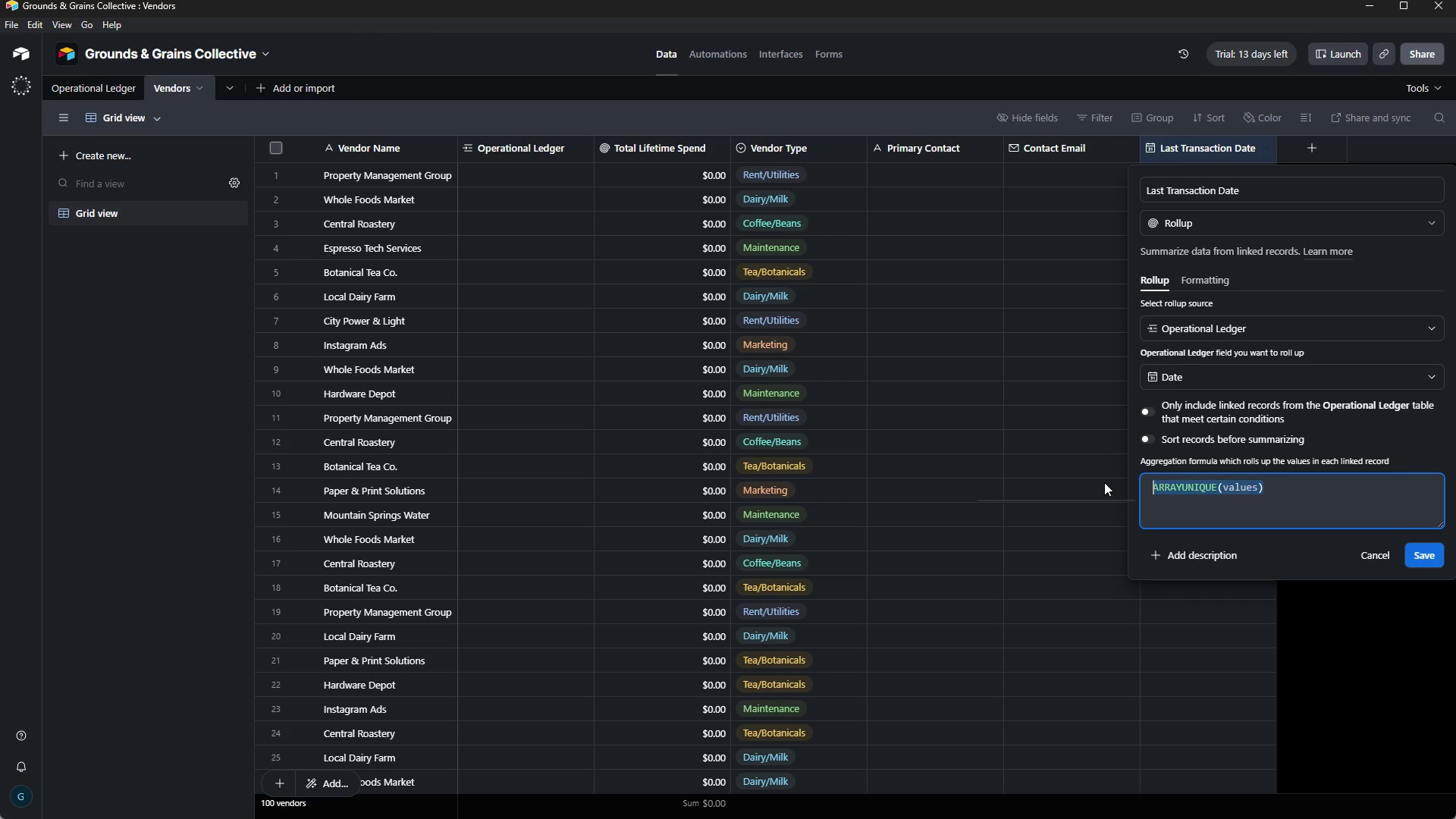 
key(Backspace)
 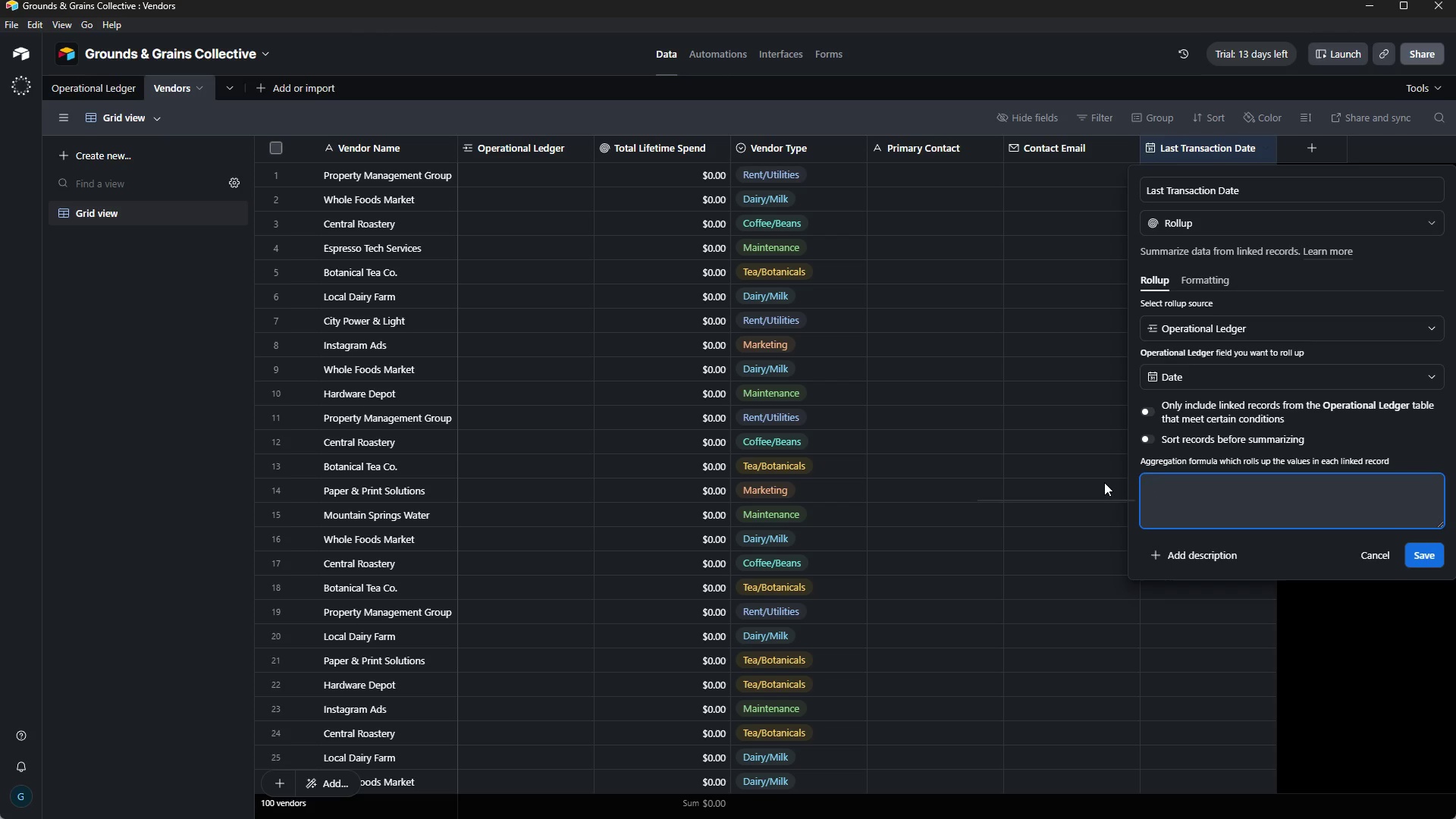 
wait(8.22)
 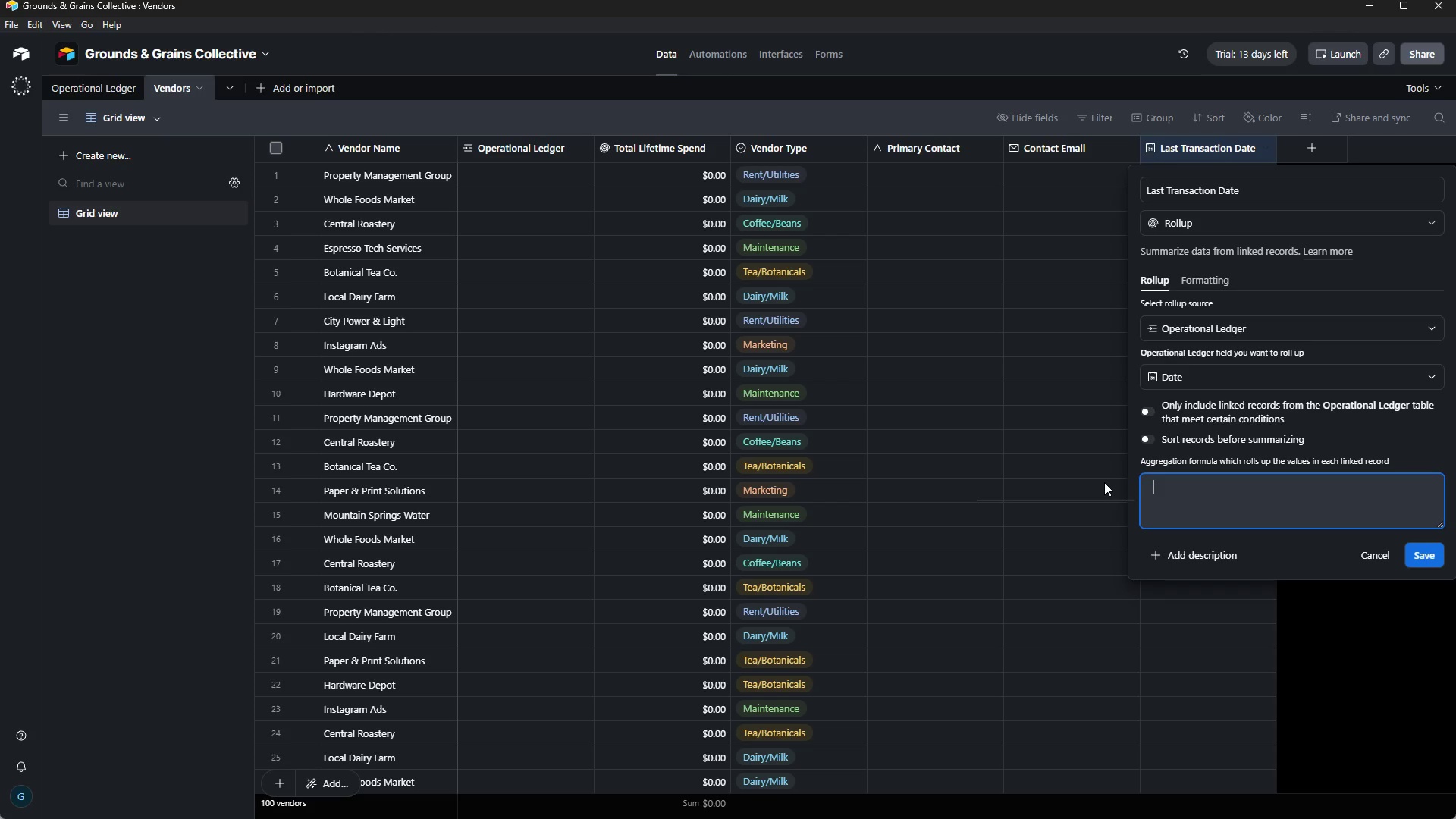 
type(:)
key(Backspace)
type(:)
key(Backspace)
type(Ma)
 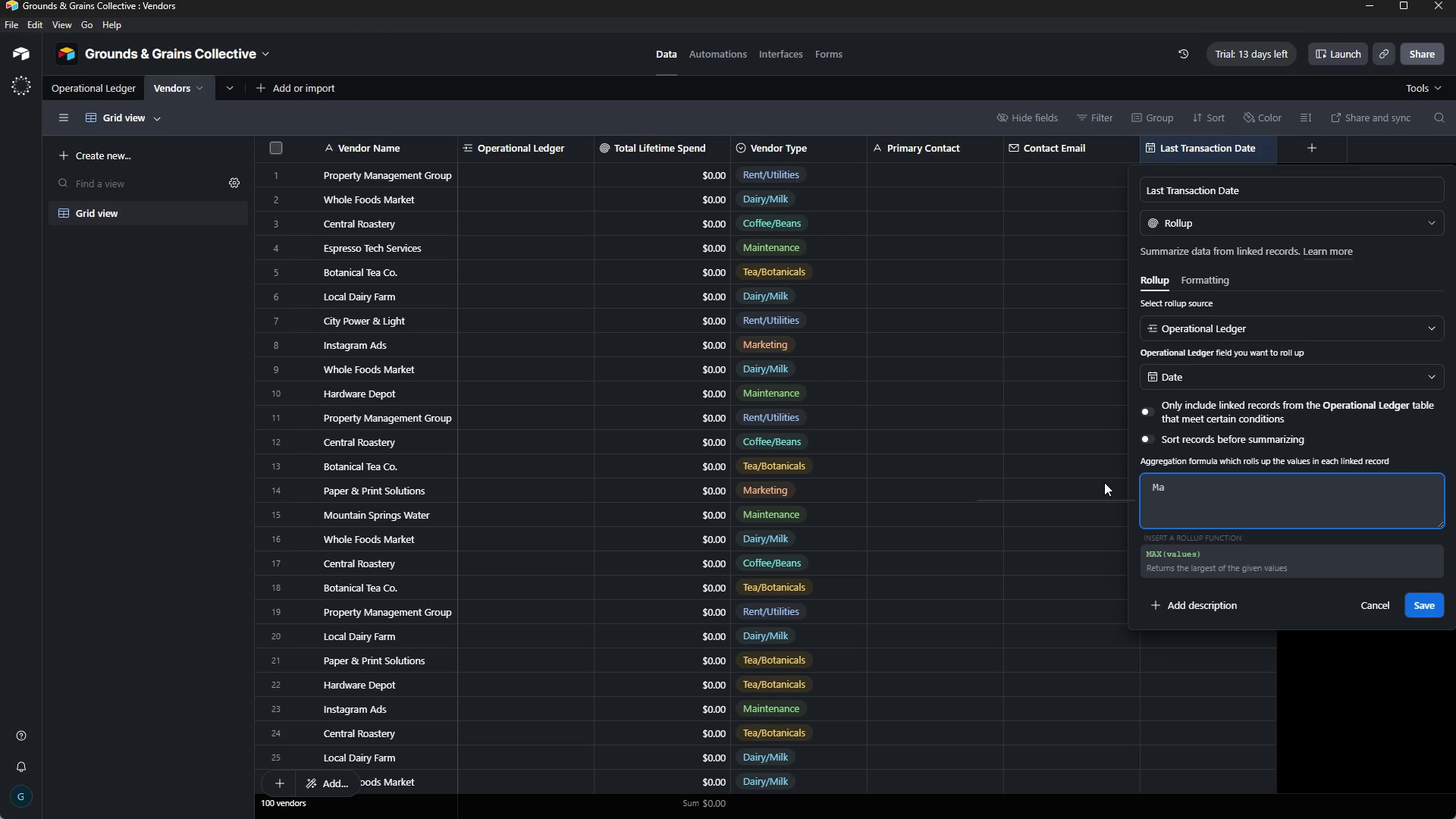 
left_click([1228, 566])
 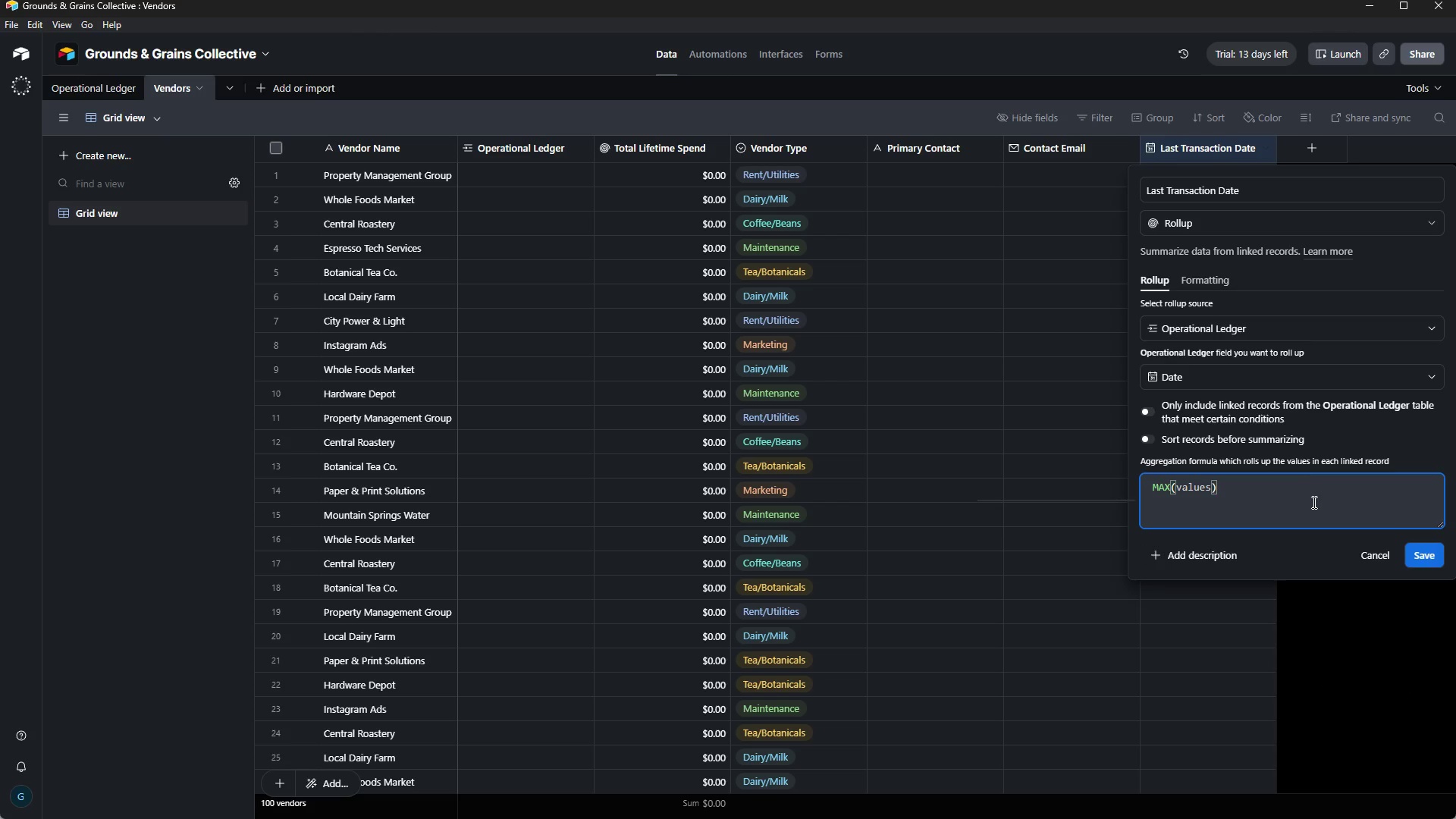 
left_click([1314, 500])
 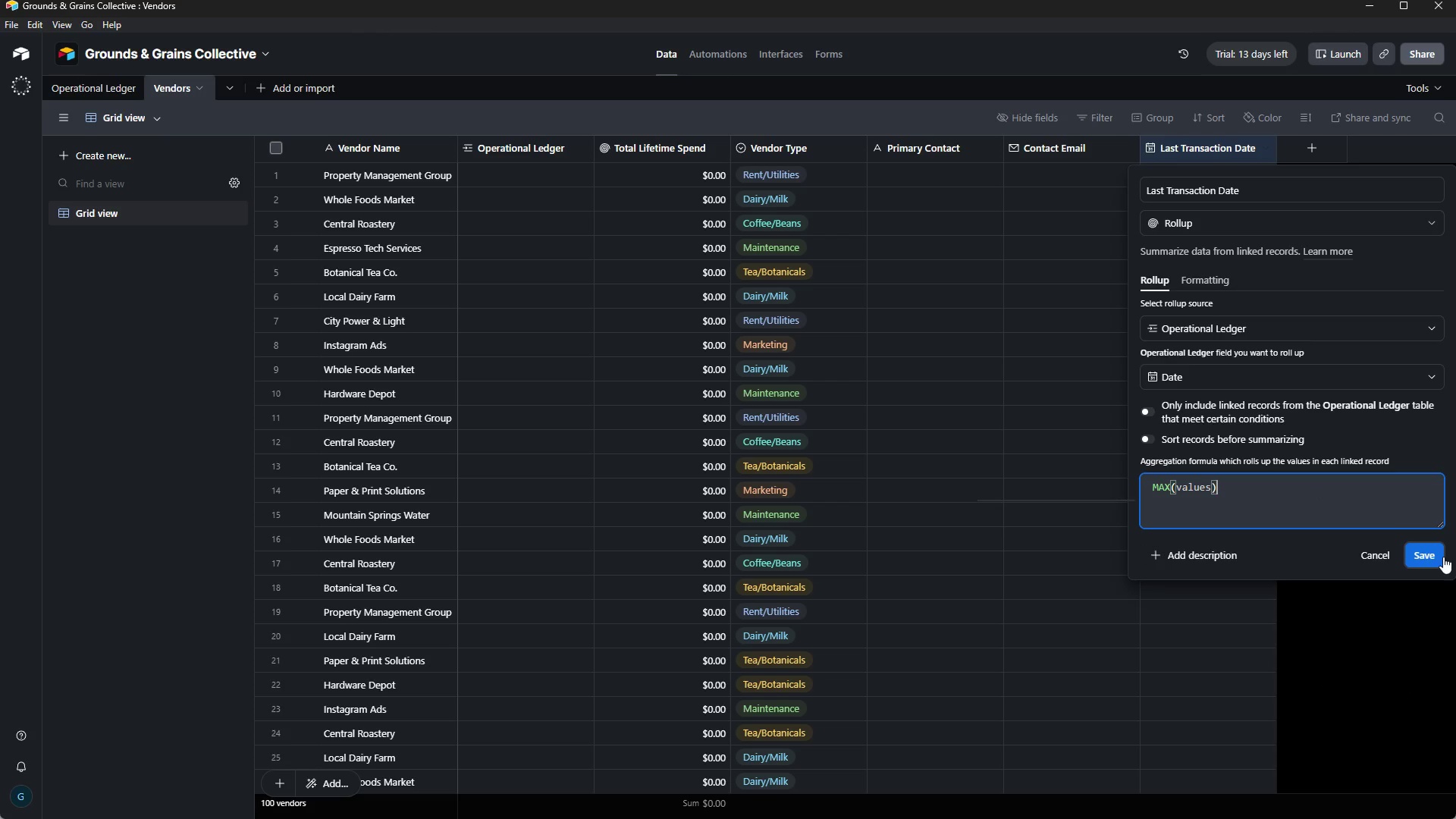 
left_click([1429, 551])
 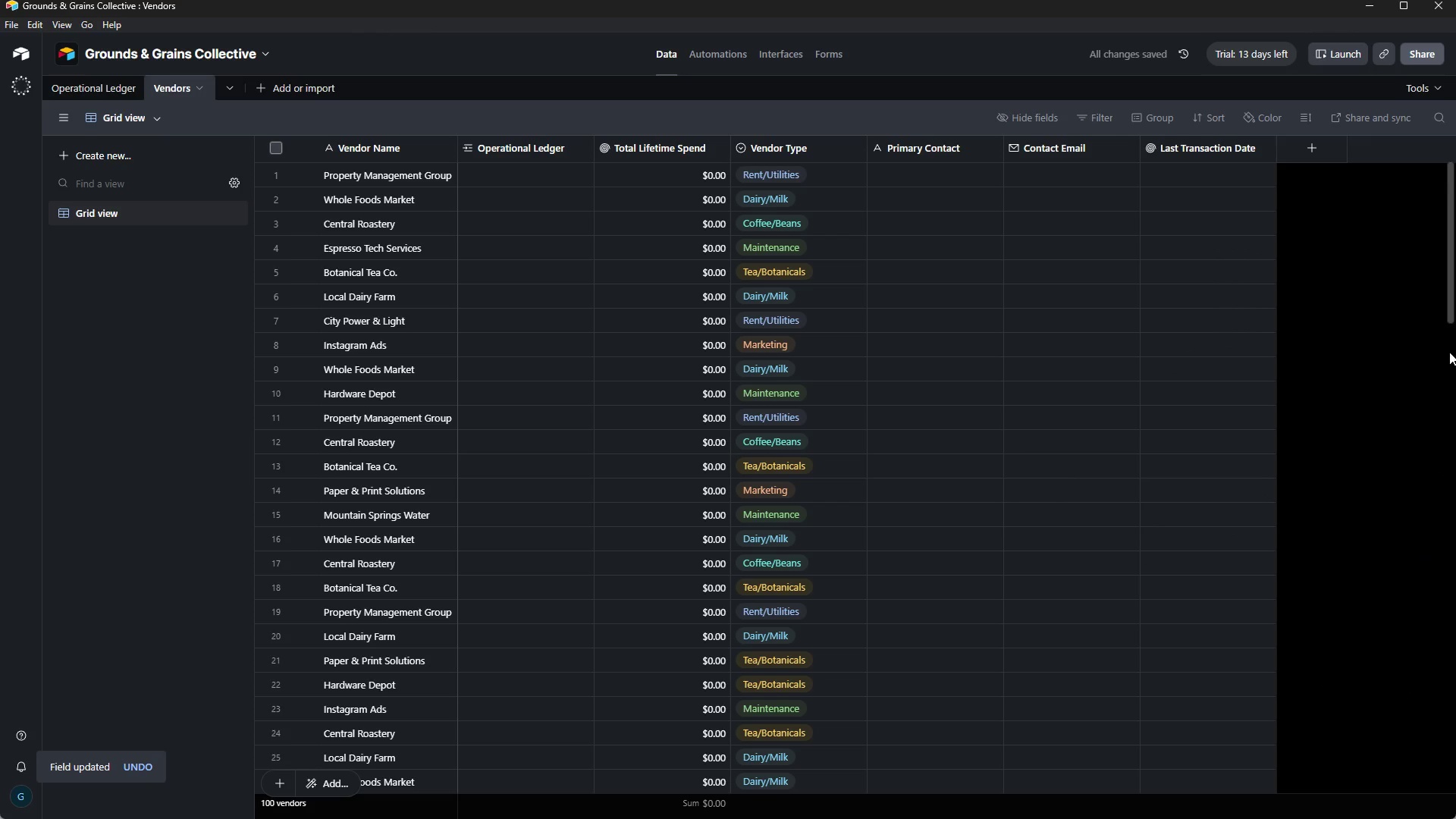 
left_click_drag(start_coordinate=[1450, 304], to_coordinate=[1455, 243])
 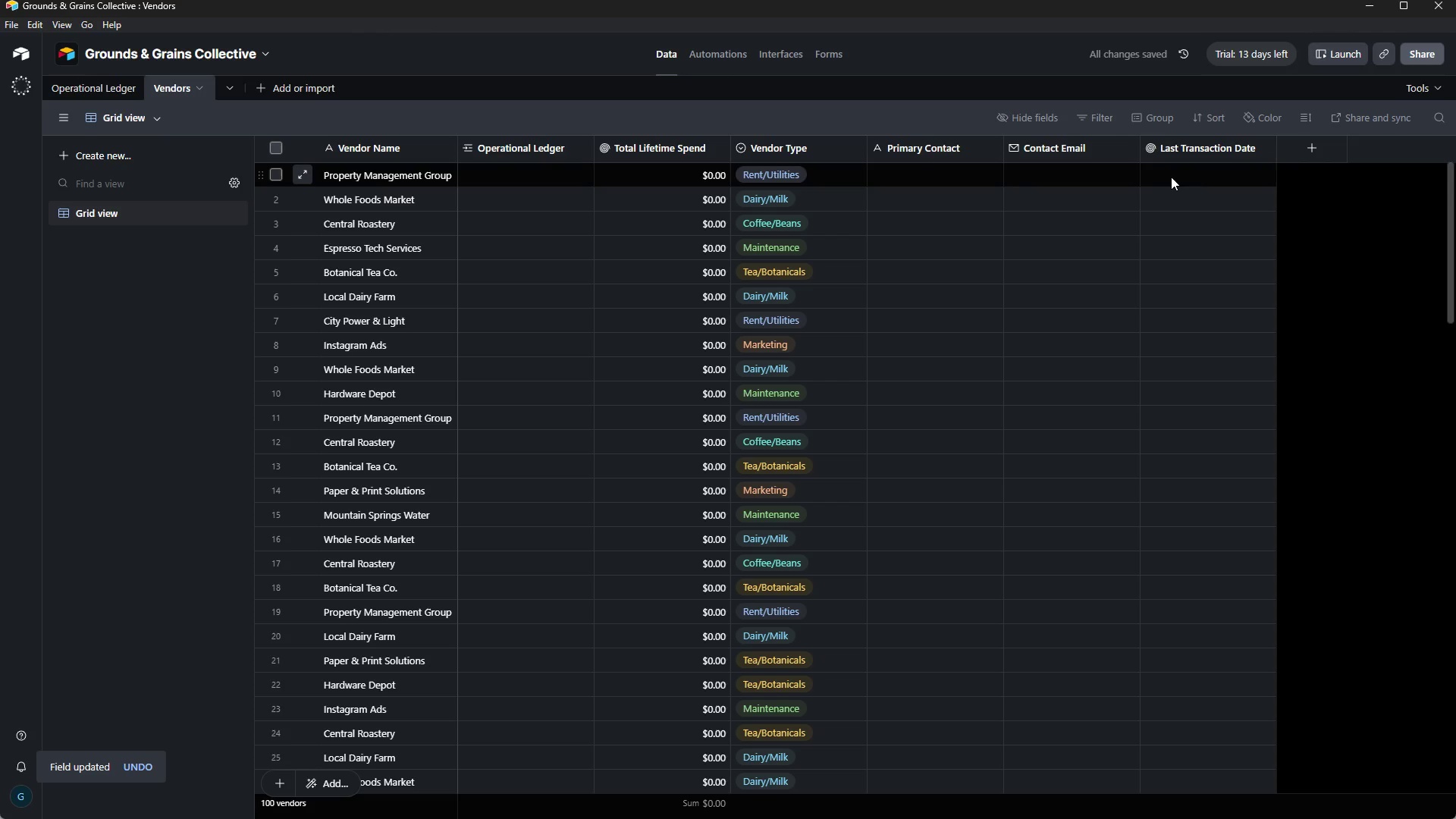 
left_click([1171, 177])
 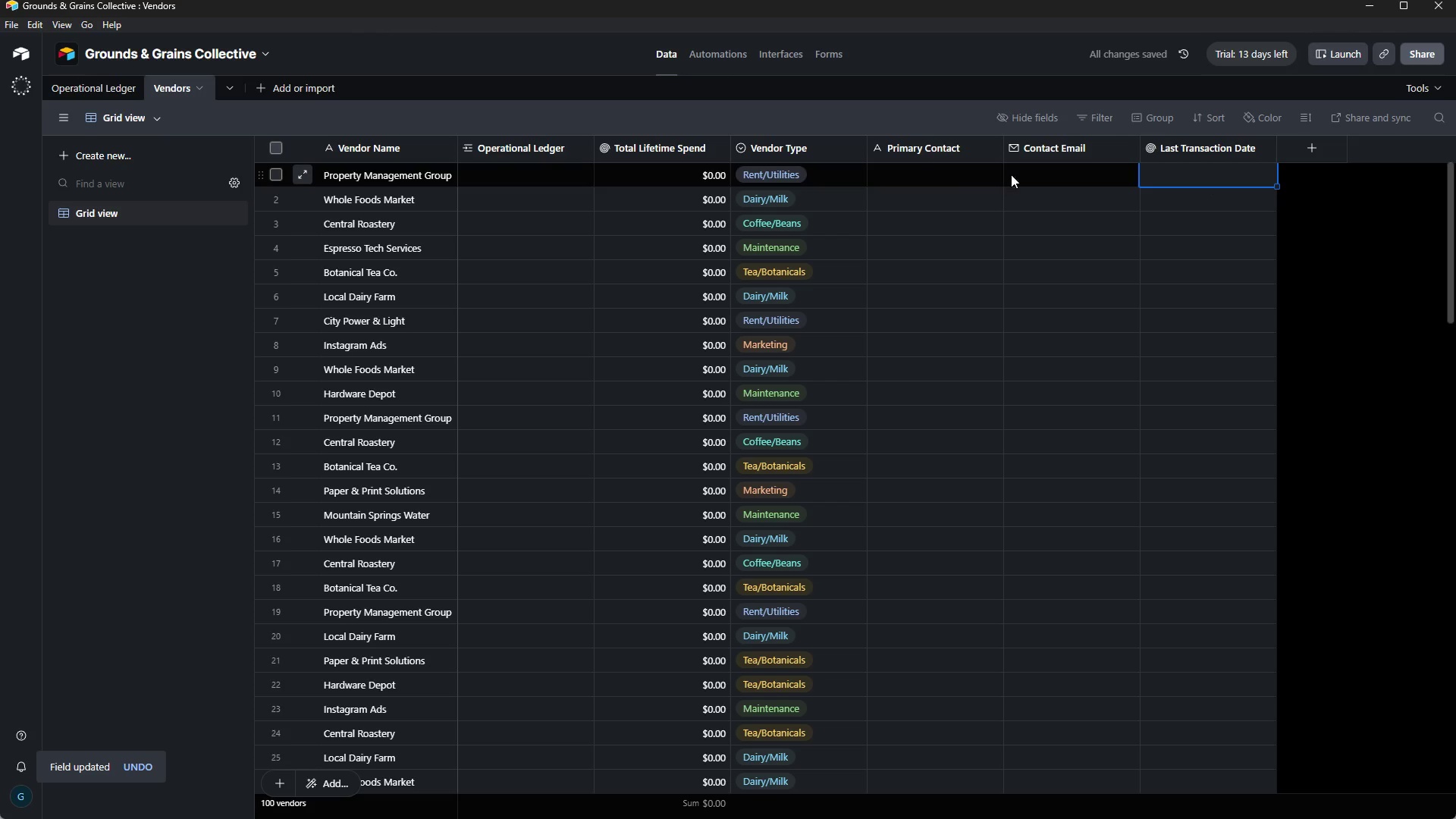 
left_click([1059, 175])
 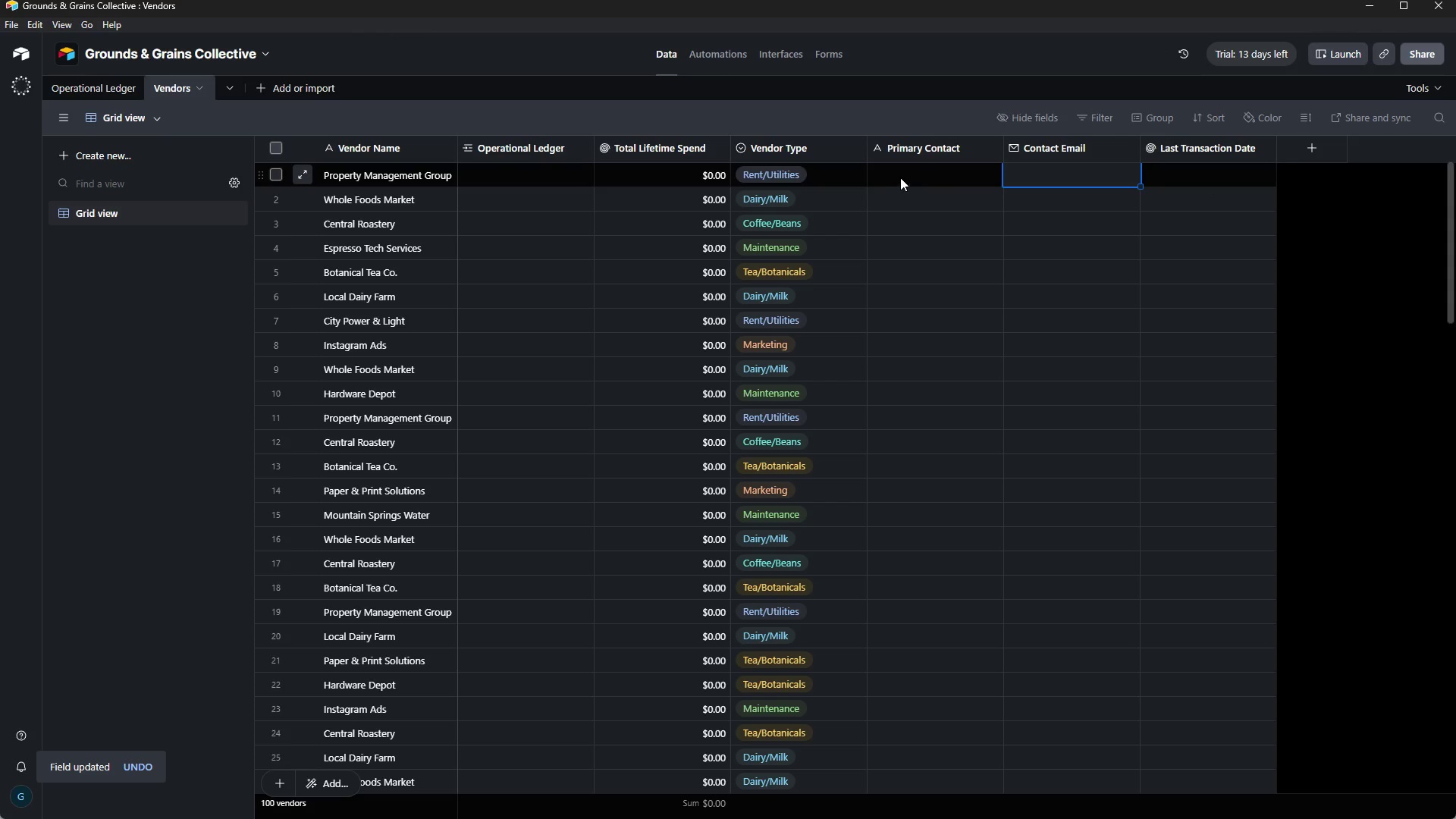 
left_click([902, 177])
 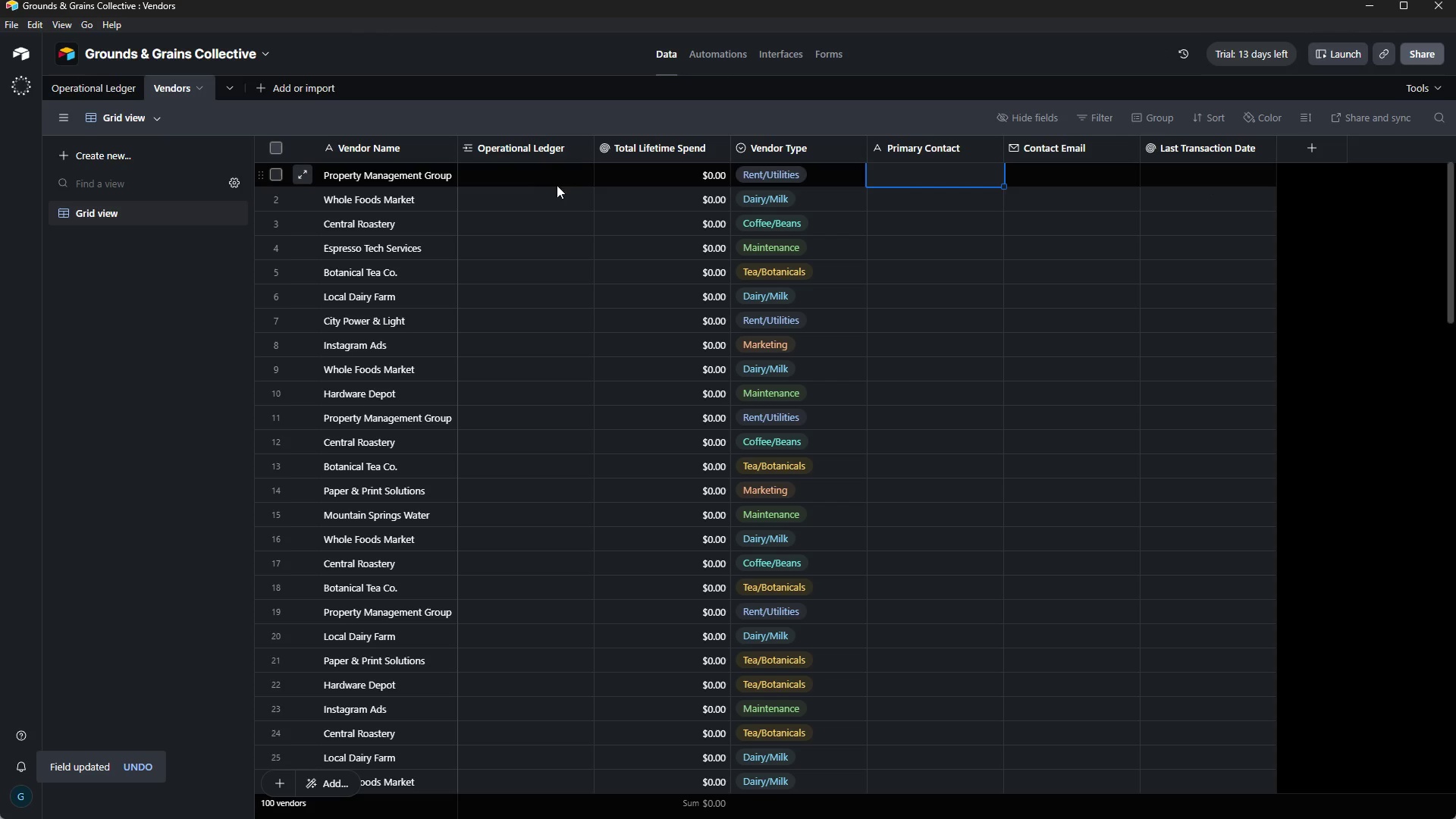 
left_click([526, 179])
 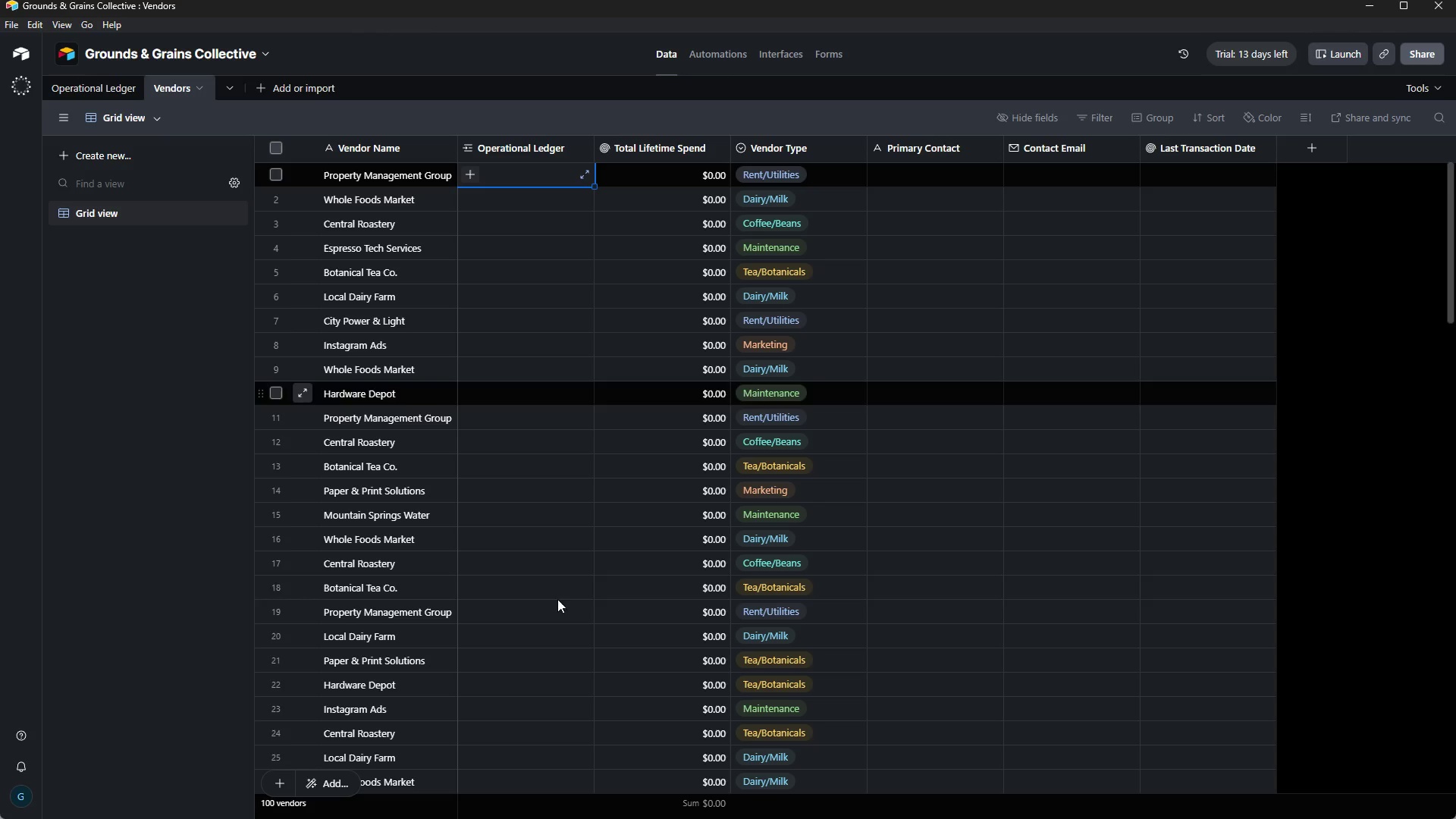 
wait(7.95)
 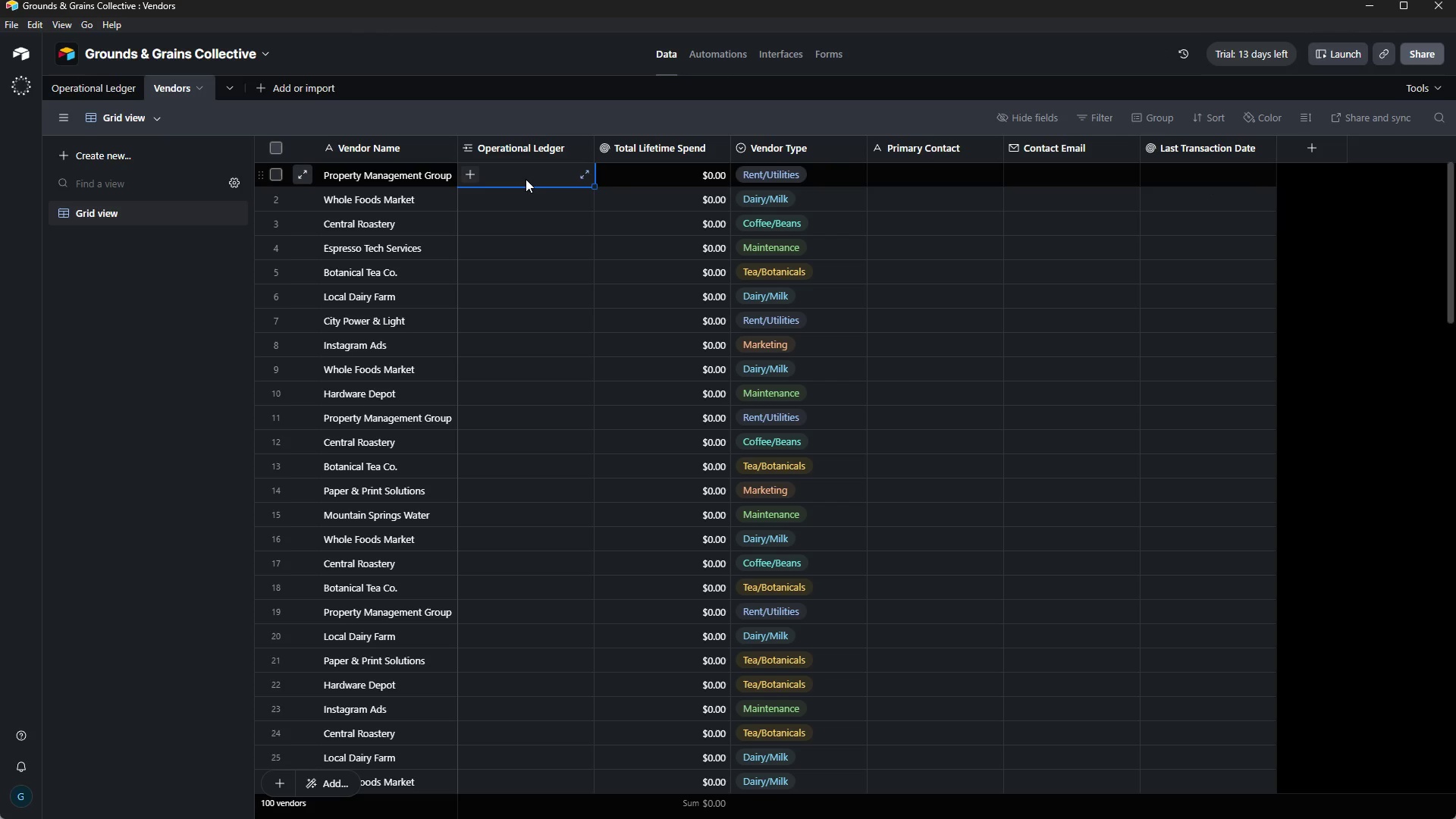 
left_click([943, 798])